 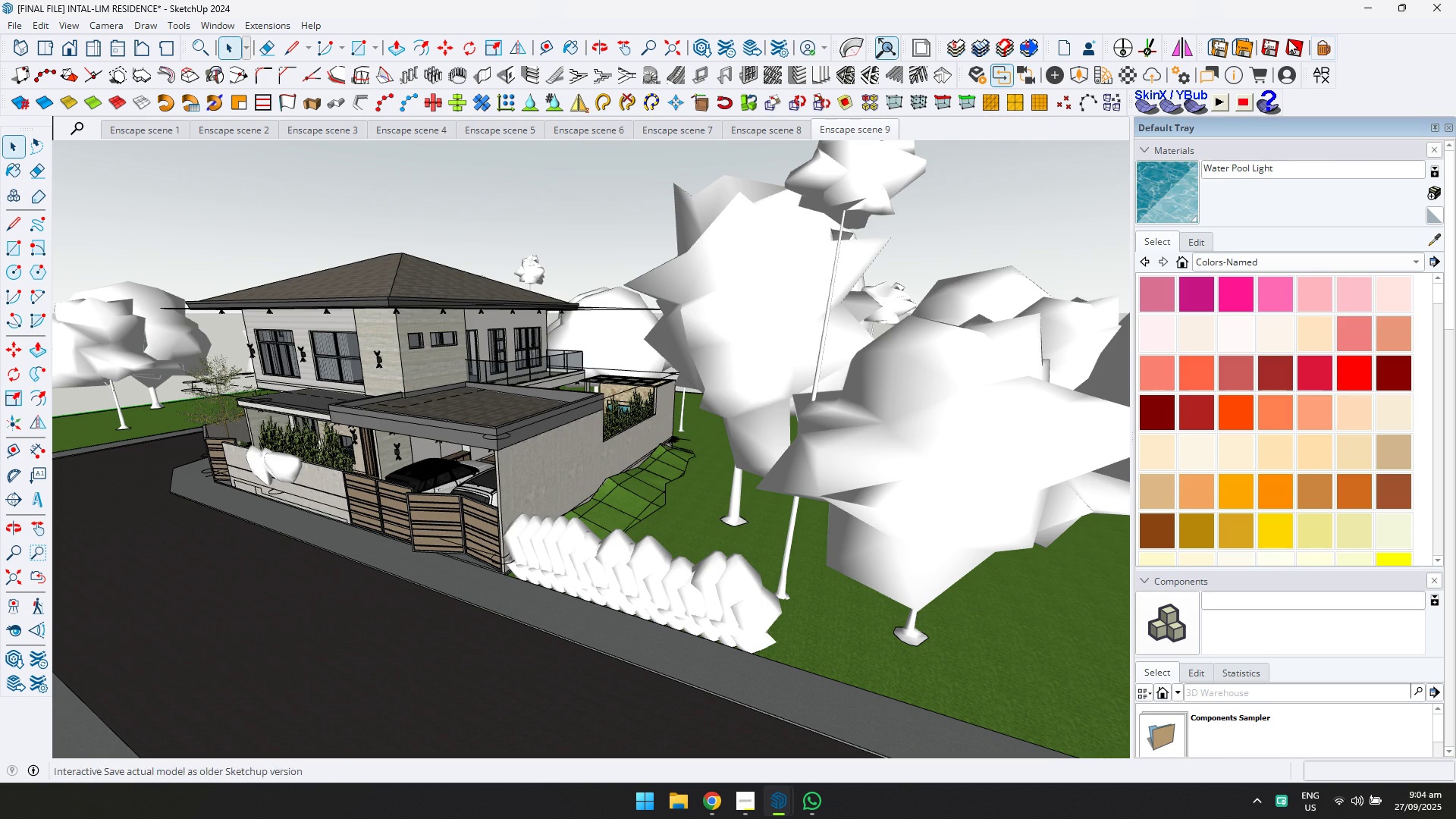 
left_click([1454, 0])
 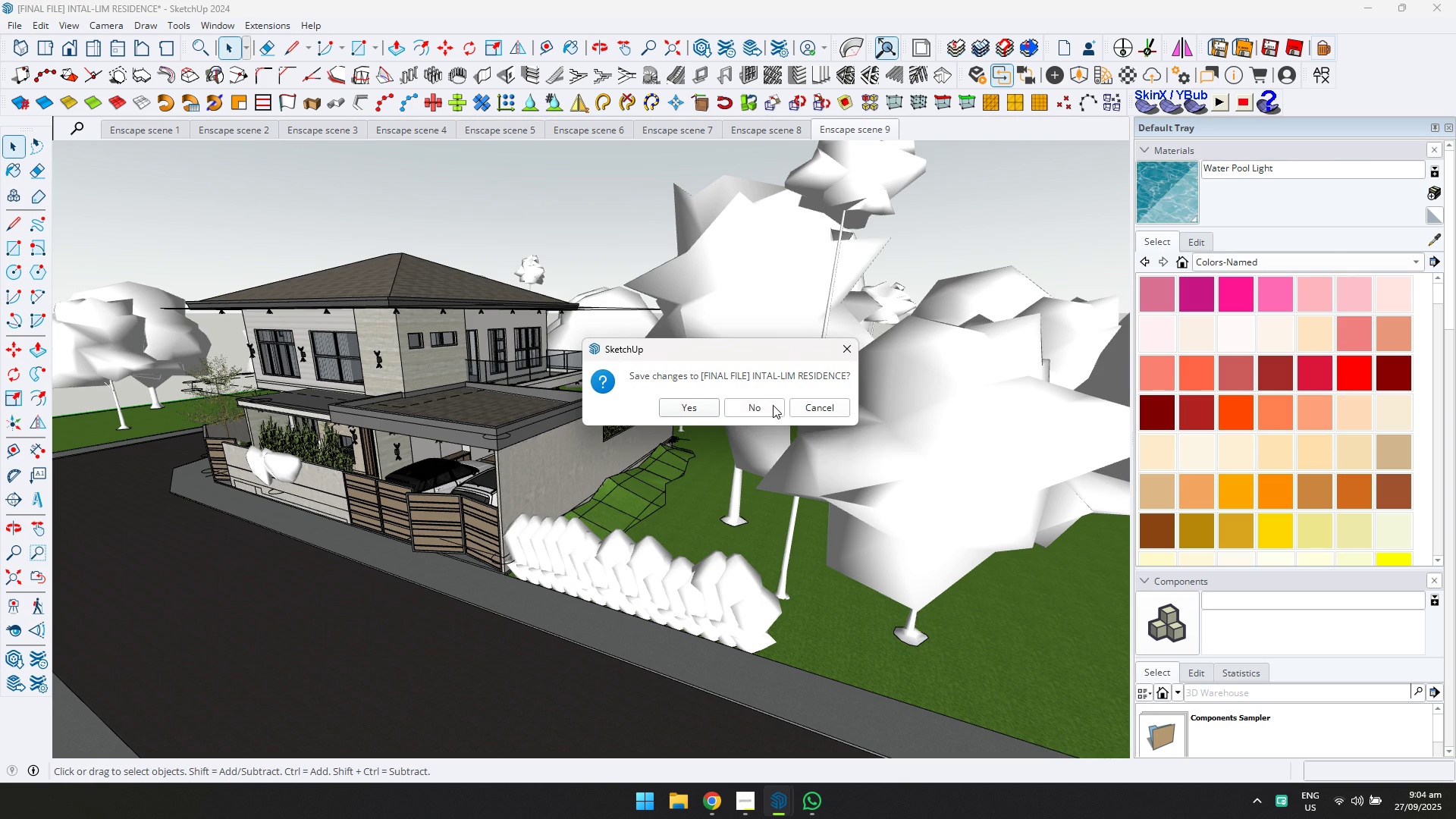 
left_click([773, 405])
 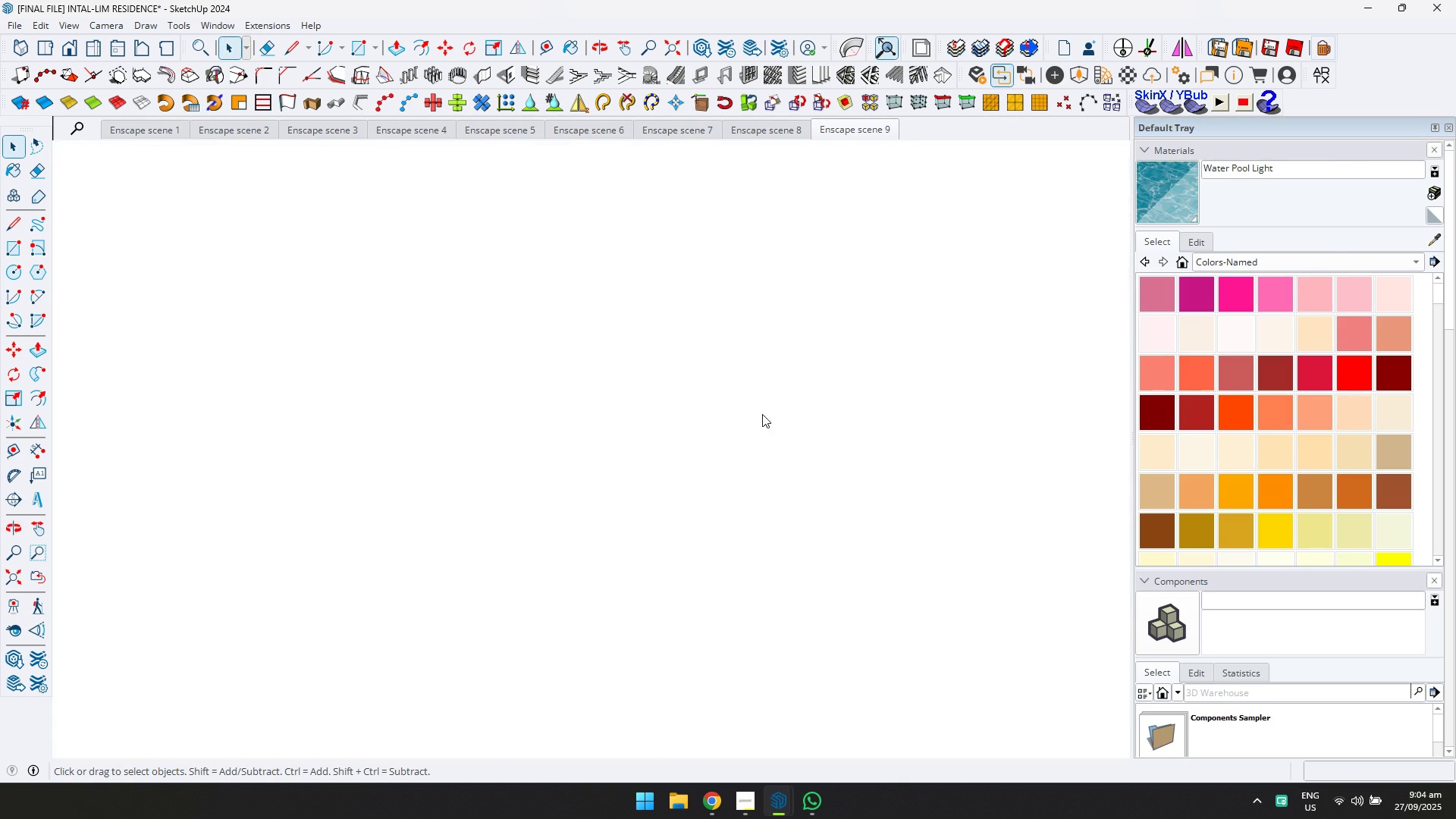 
key(Alt+AltLeft)
 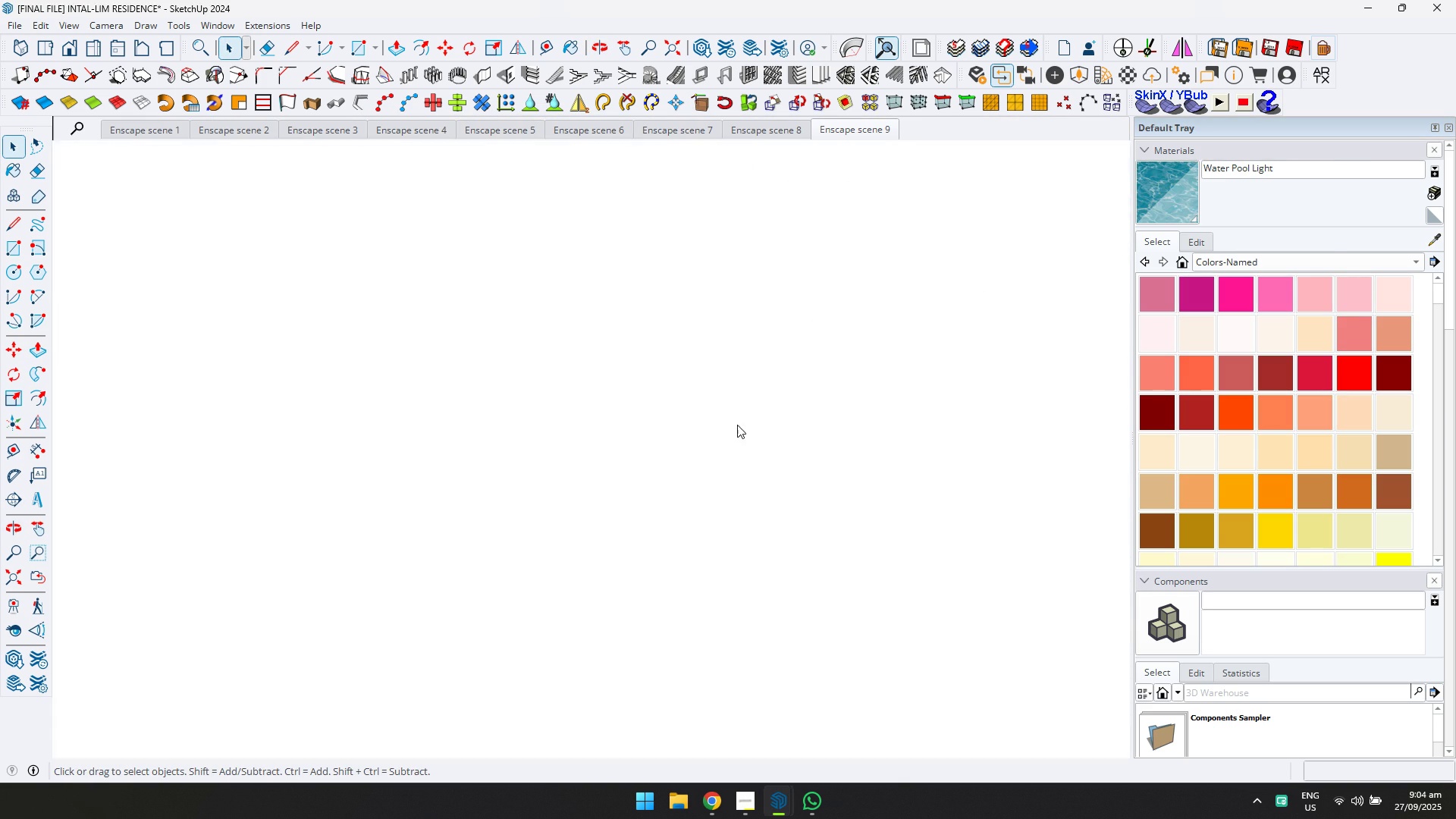 
key(Alt+Tab)